 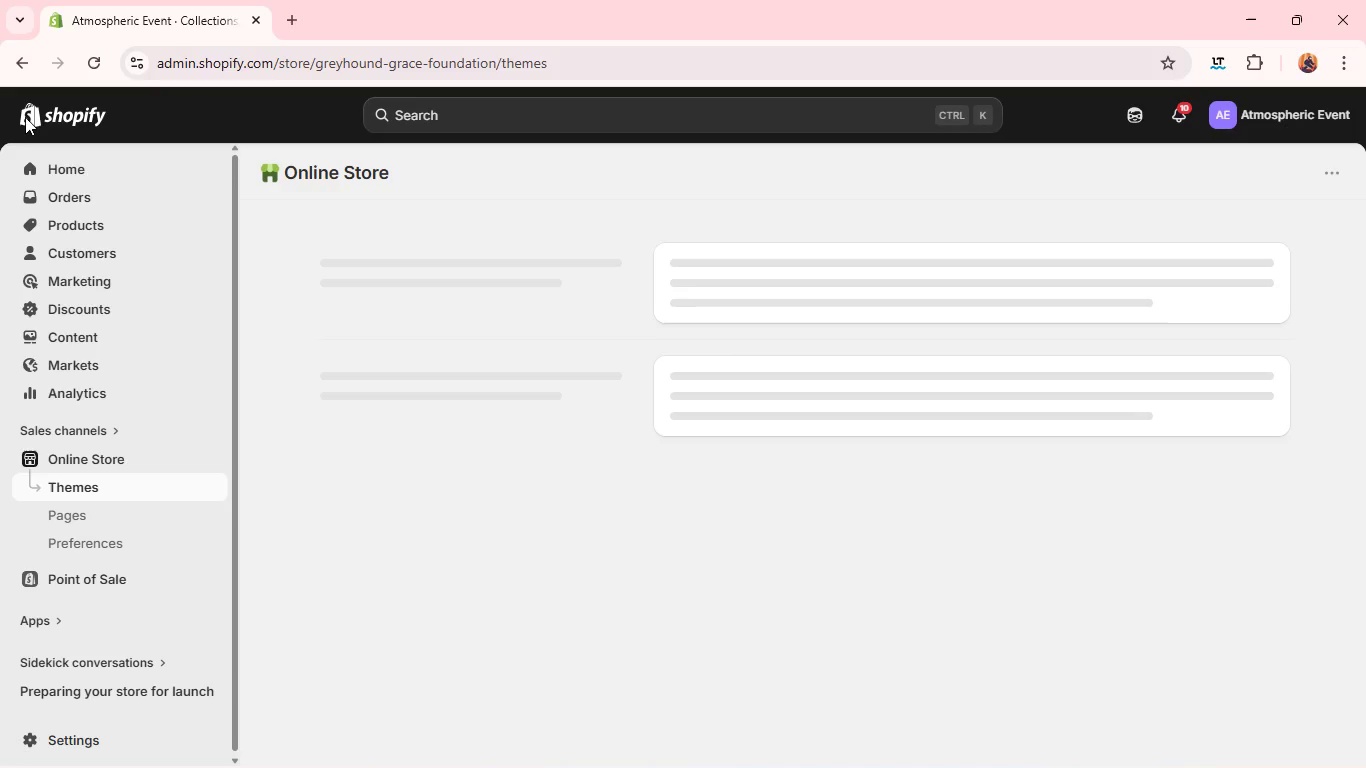 
left_click([212, 463])
 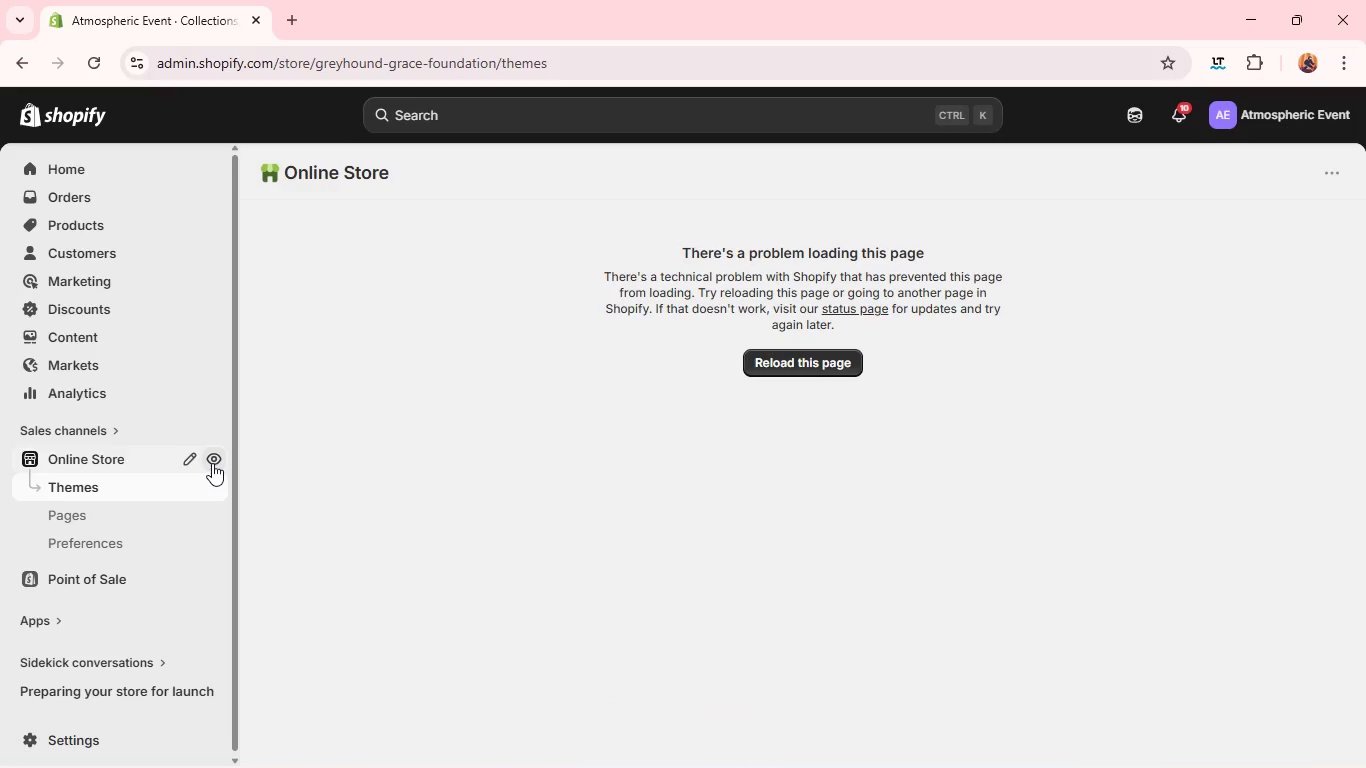 
wait(37.62)
 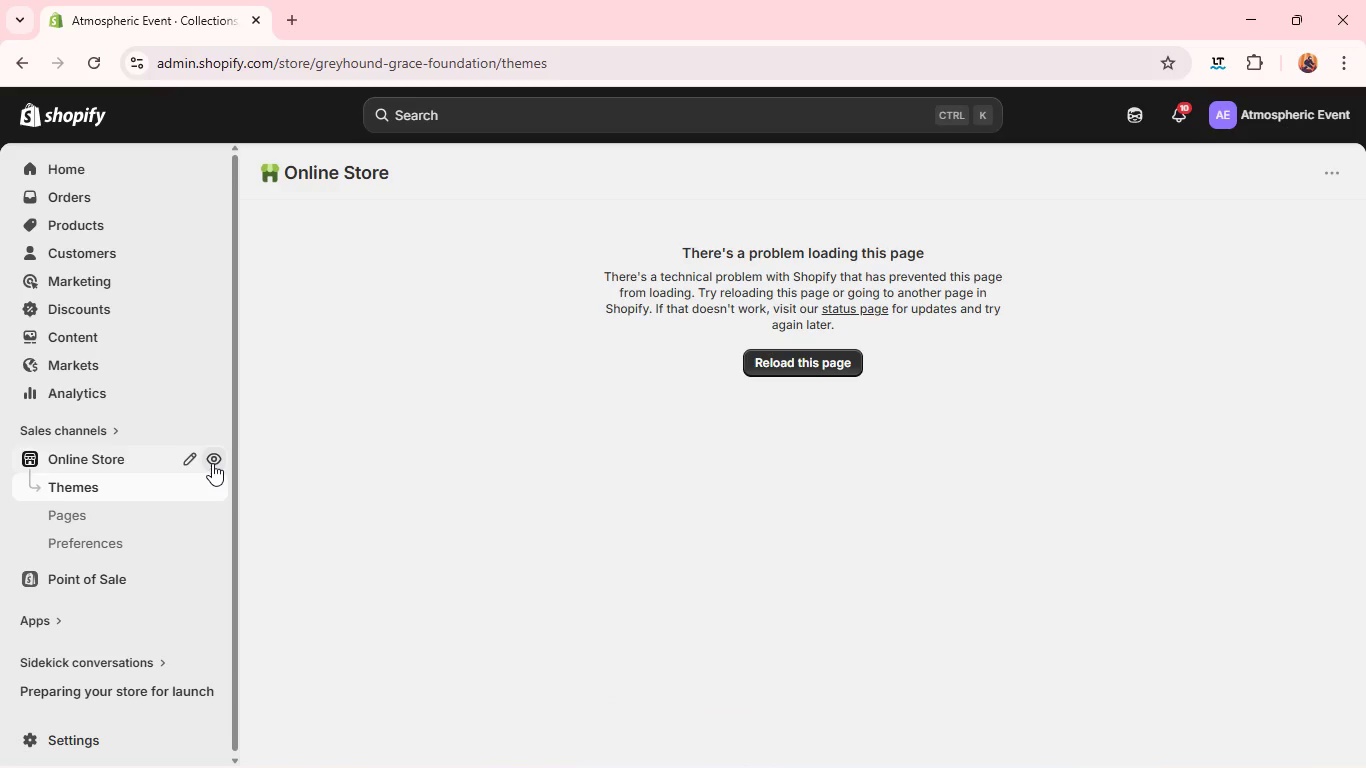 
key(Alt+AltLeft)
 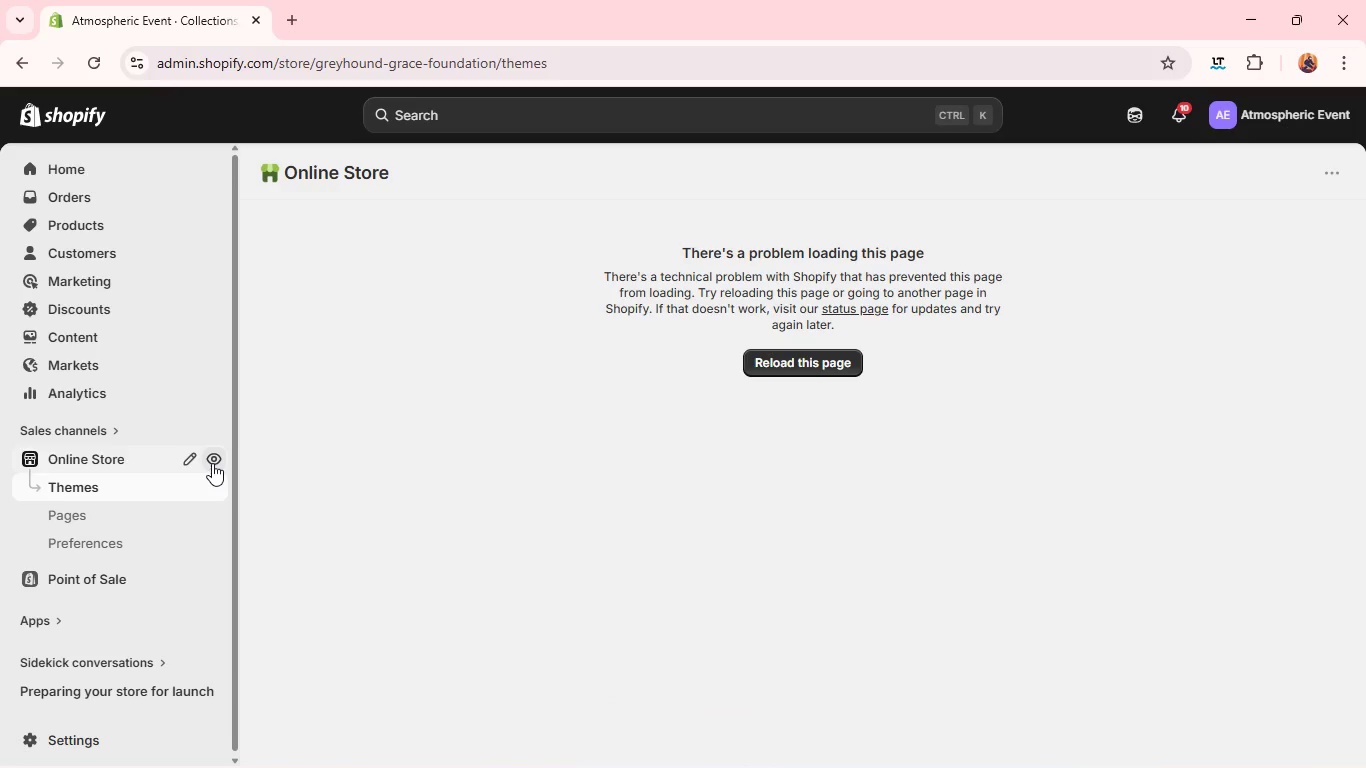 
key(Alt+Tab)